 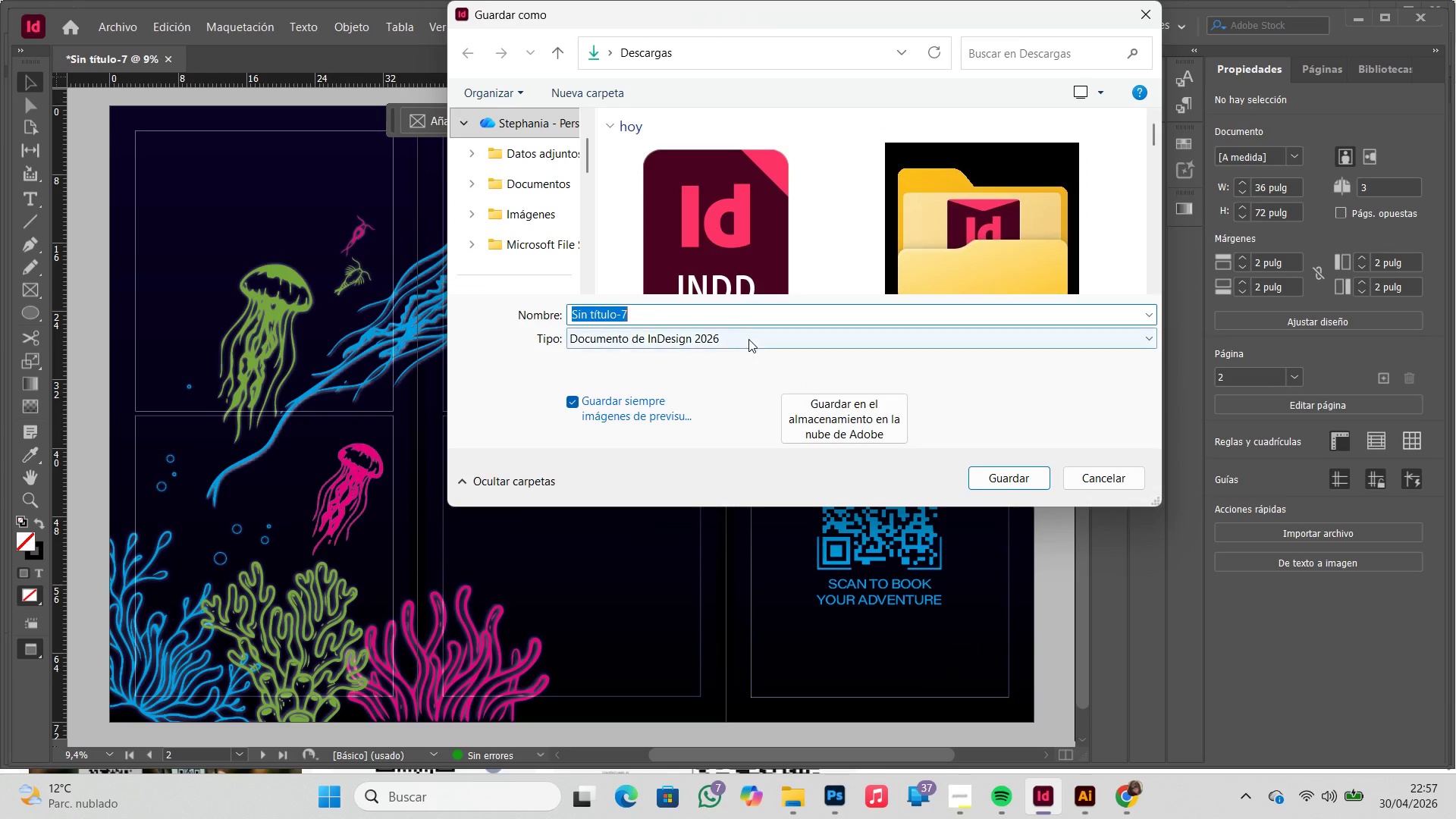 
key(Control+V)
 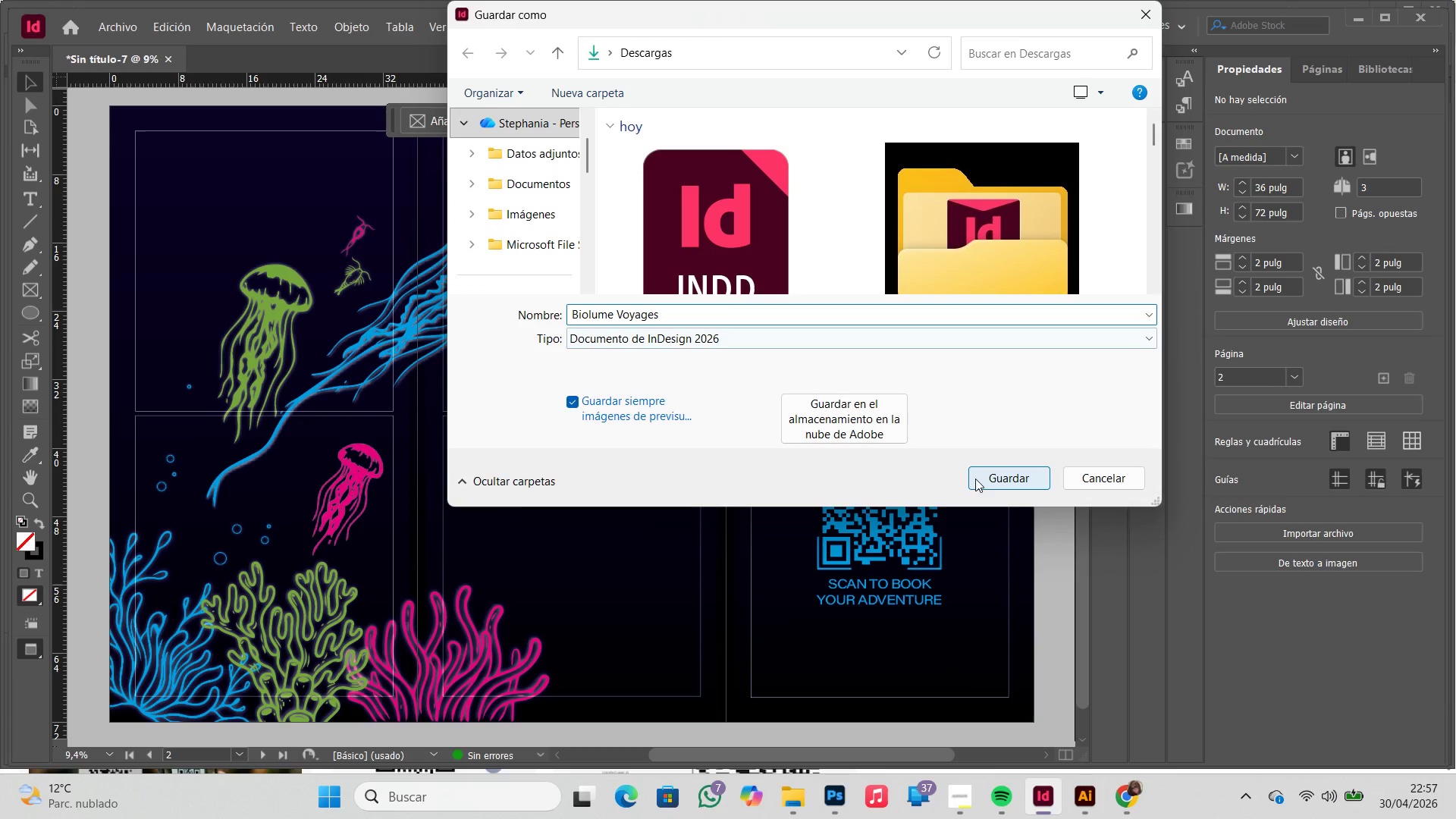 
left_click([991, 480])
 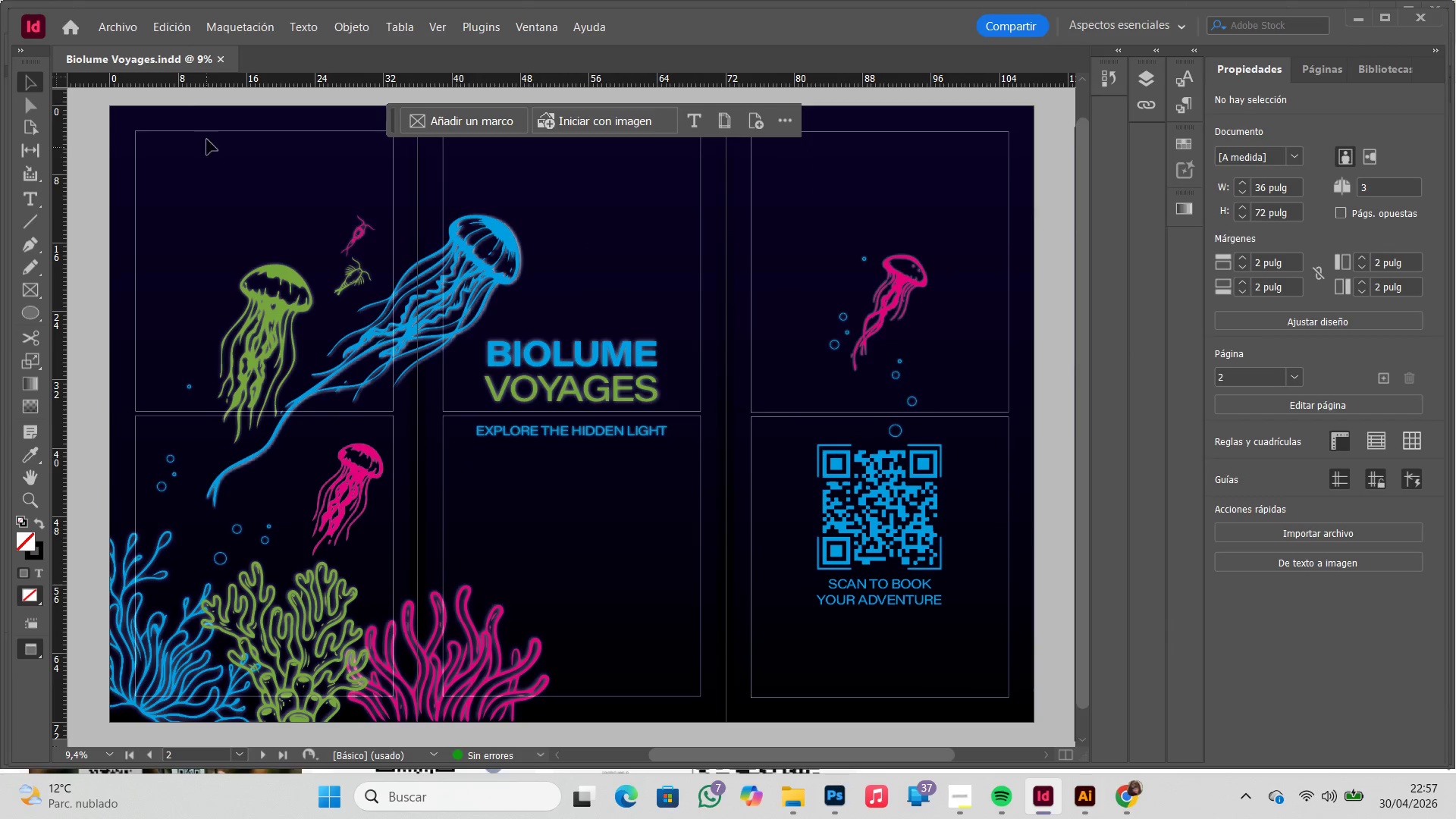 
left_click([128, 26])
 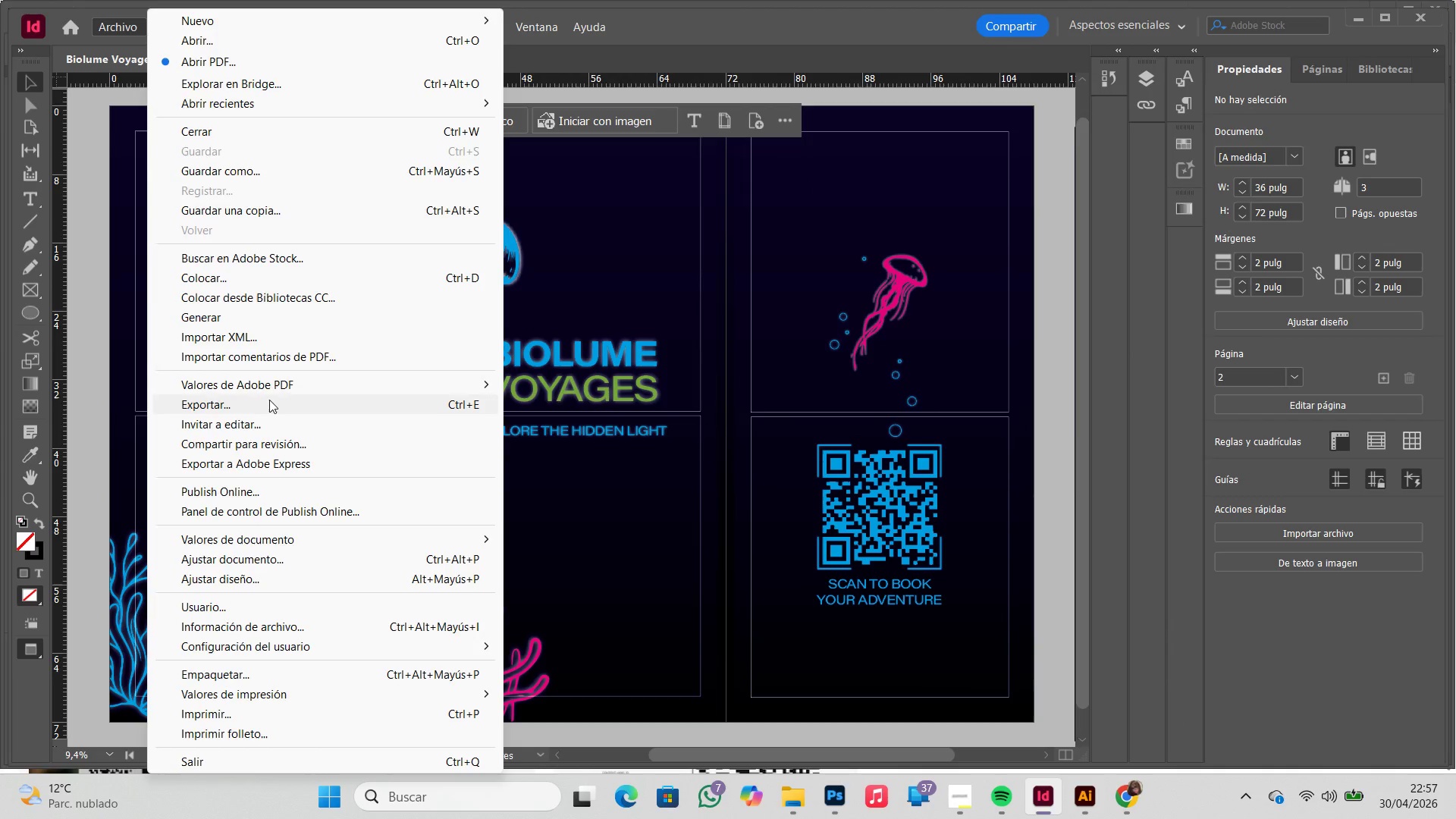 
left_click([269, 400])
 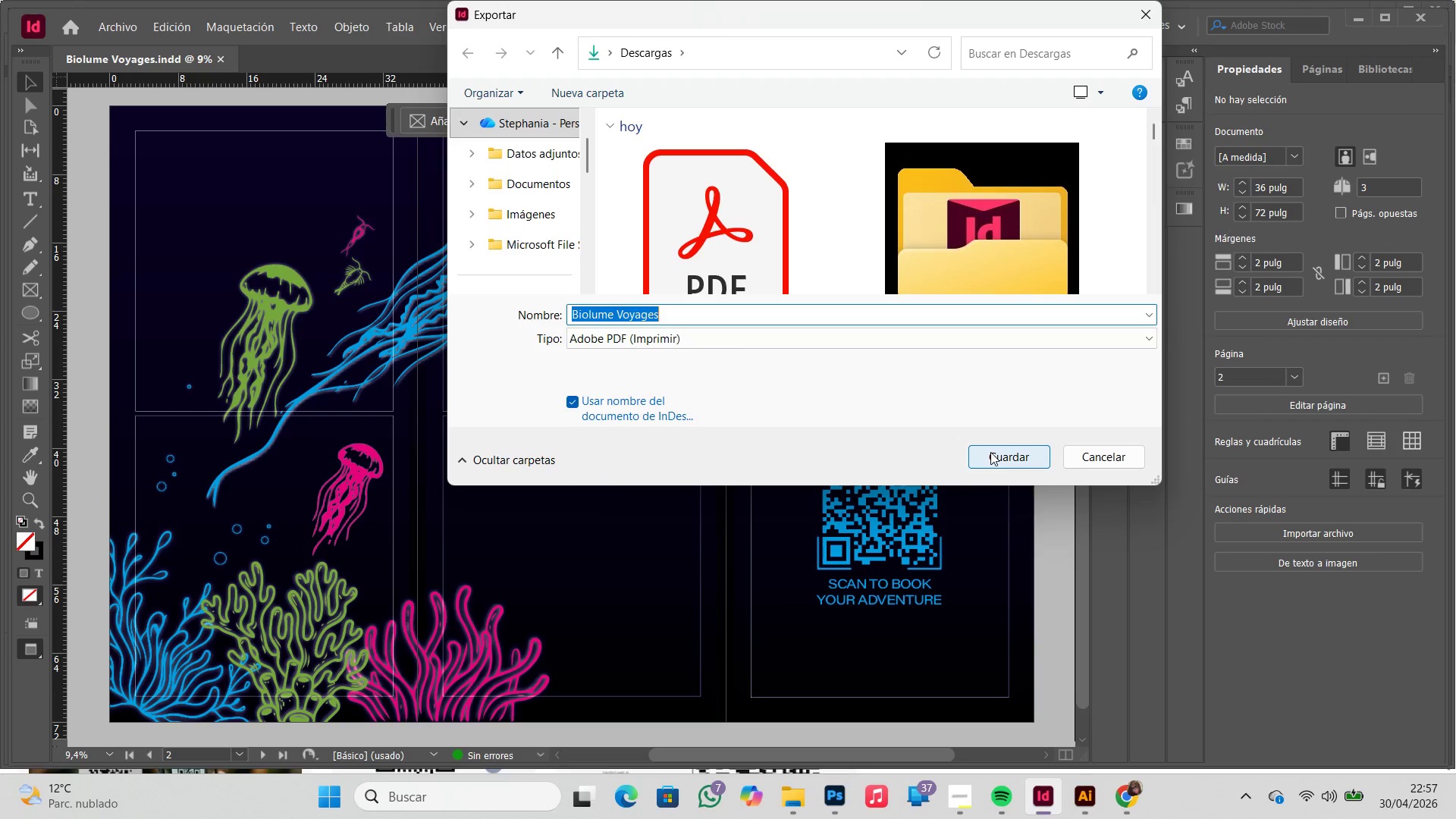 
left_click([990, 452])
 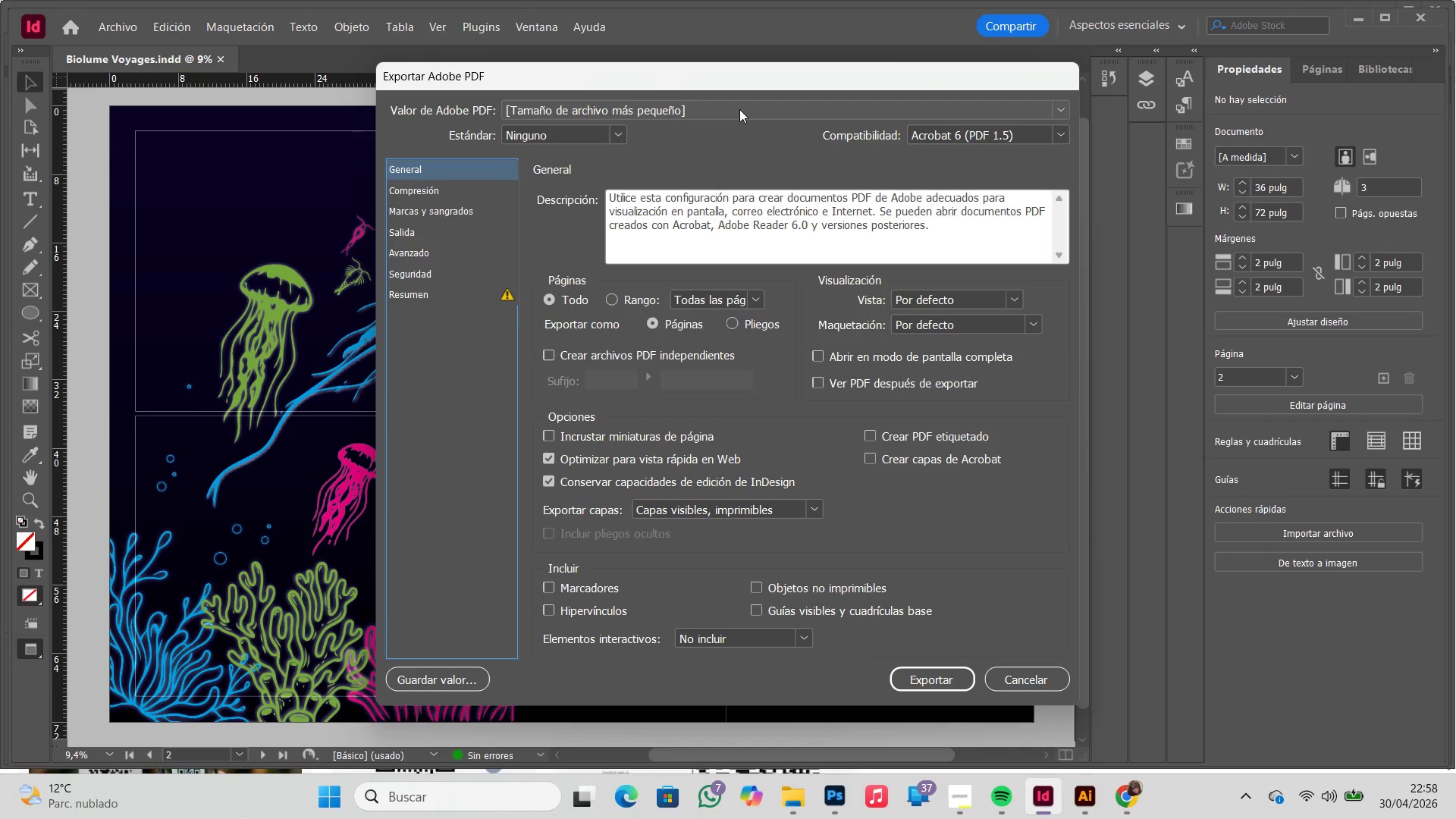 
wait(58.41)
 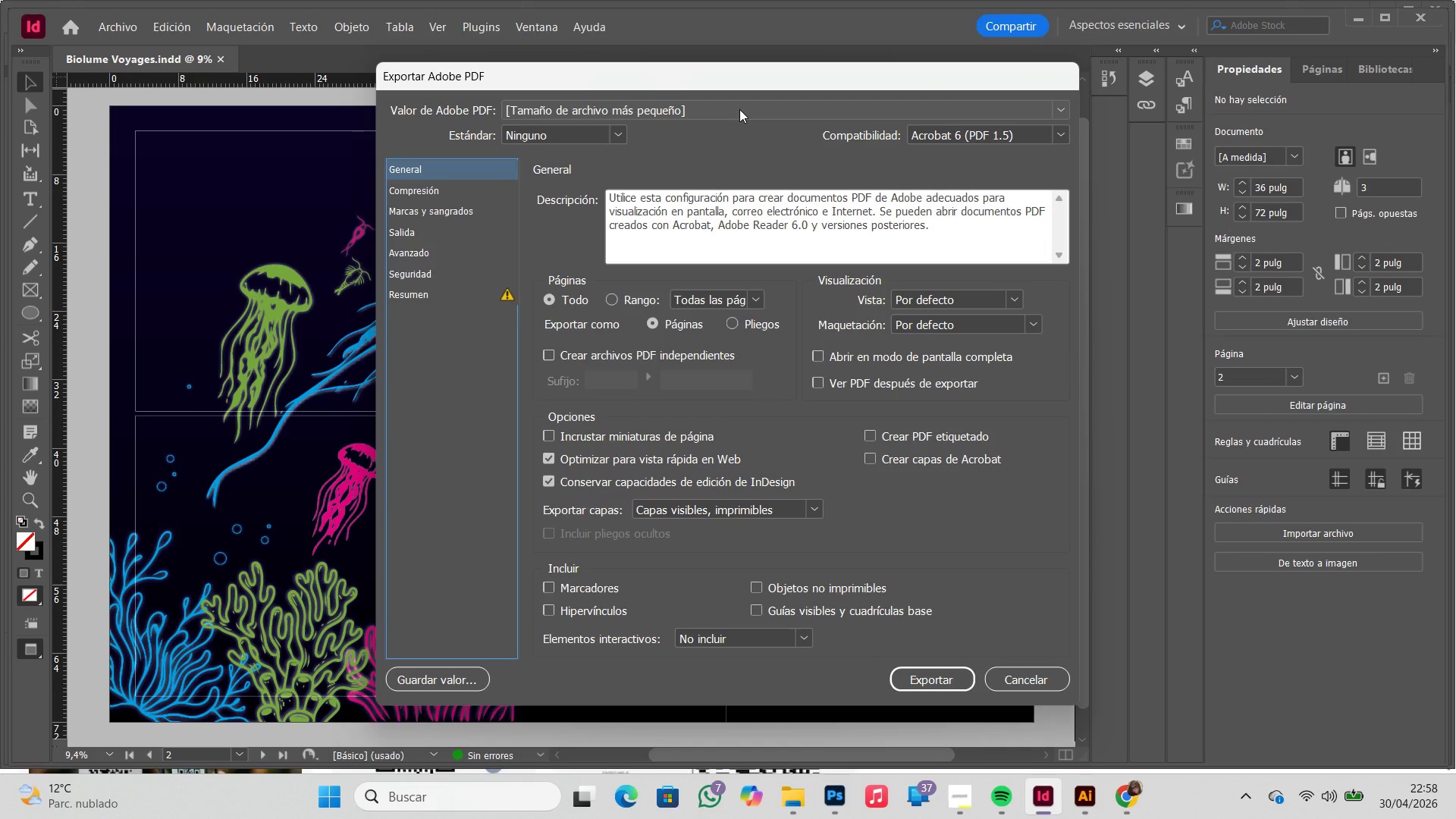 
left_click([431, 205])
 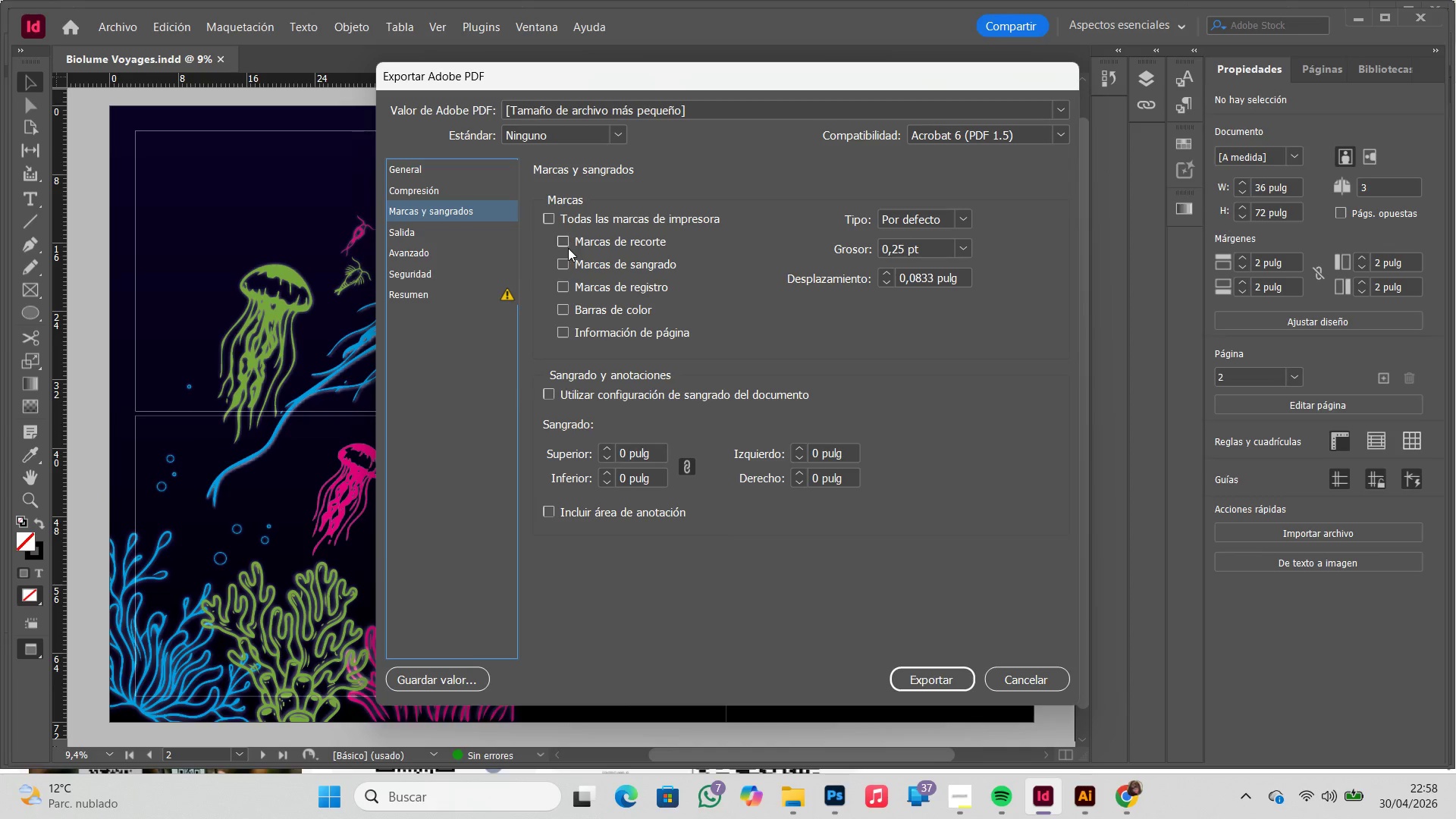 
left_click([563, 245])
 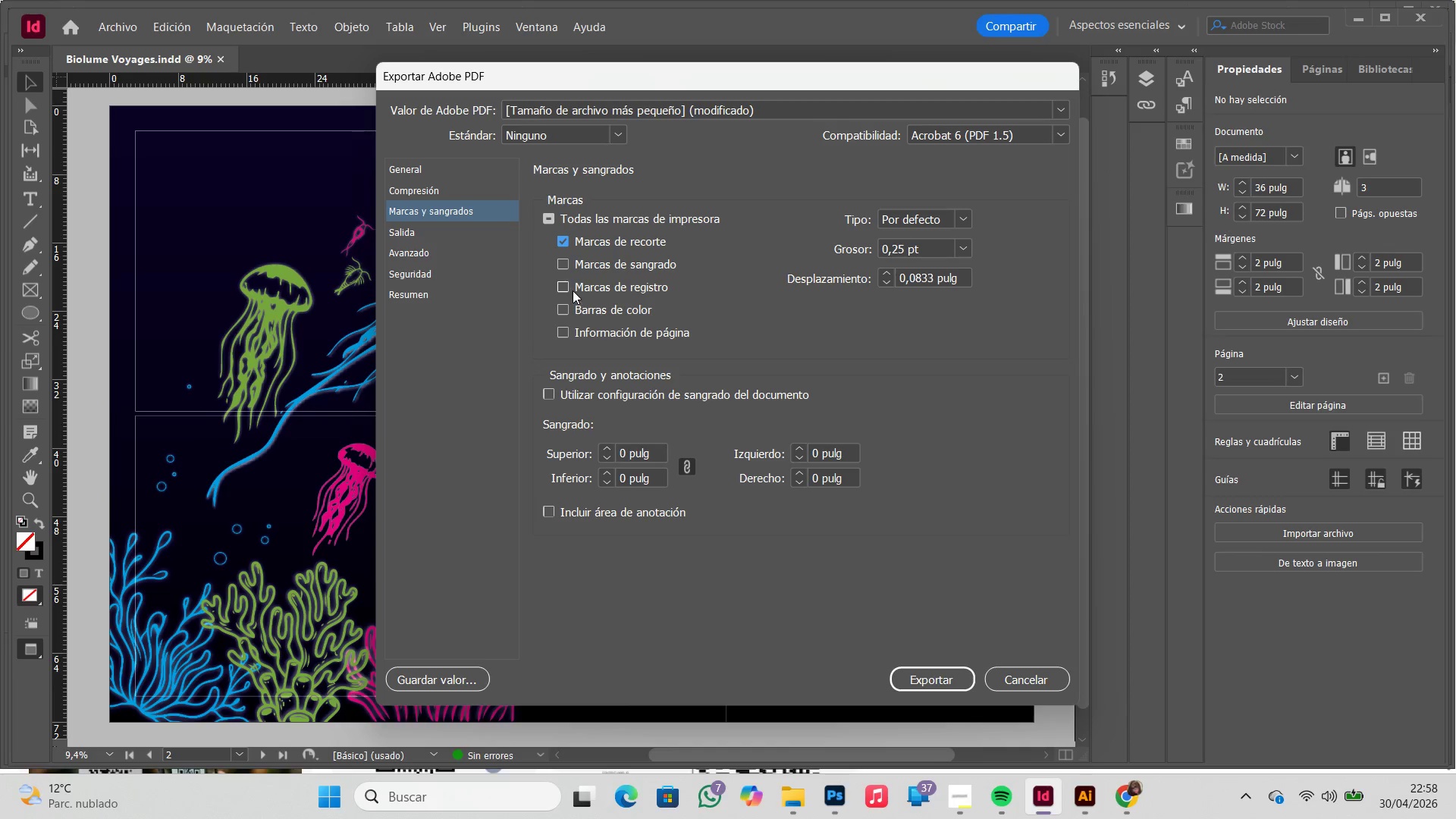 
left_click([566, 268])
 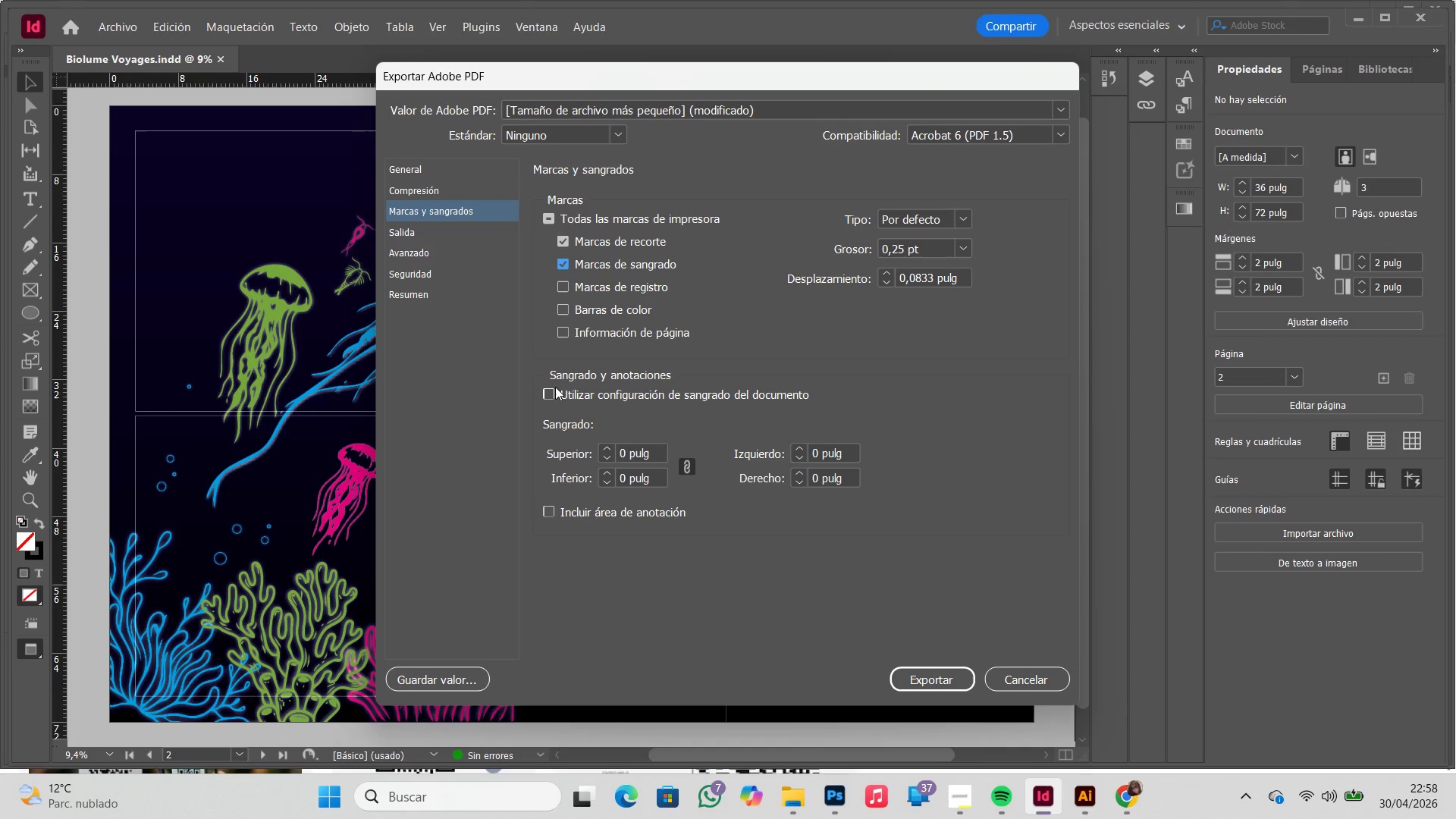 
left_click([553, 391])
 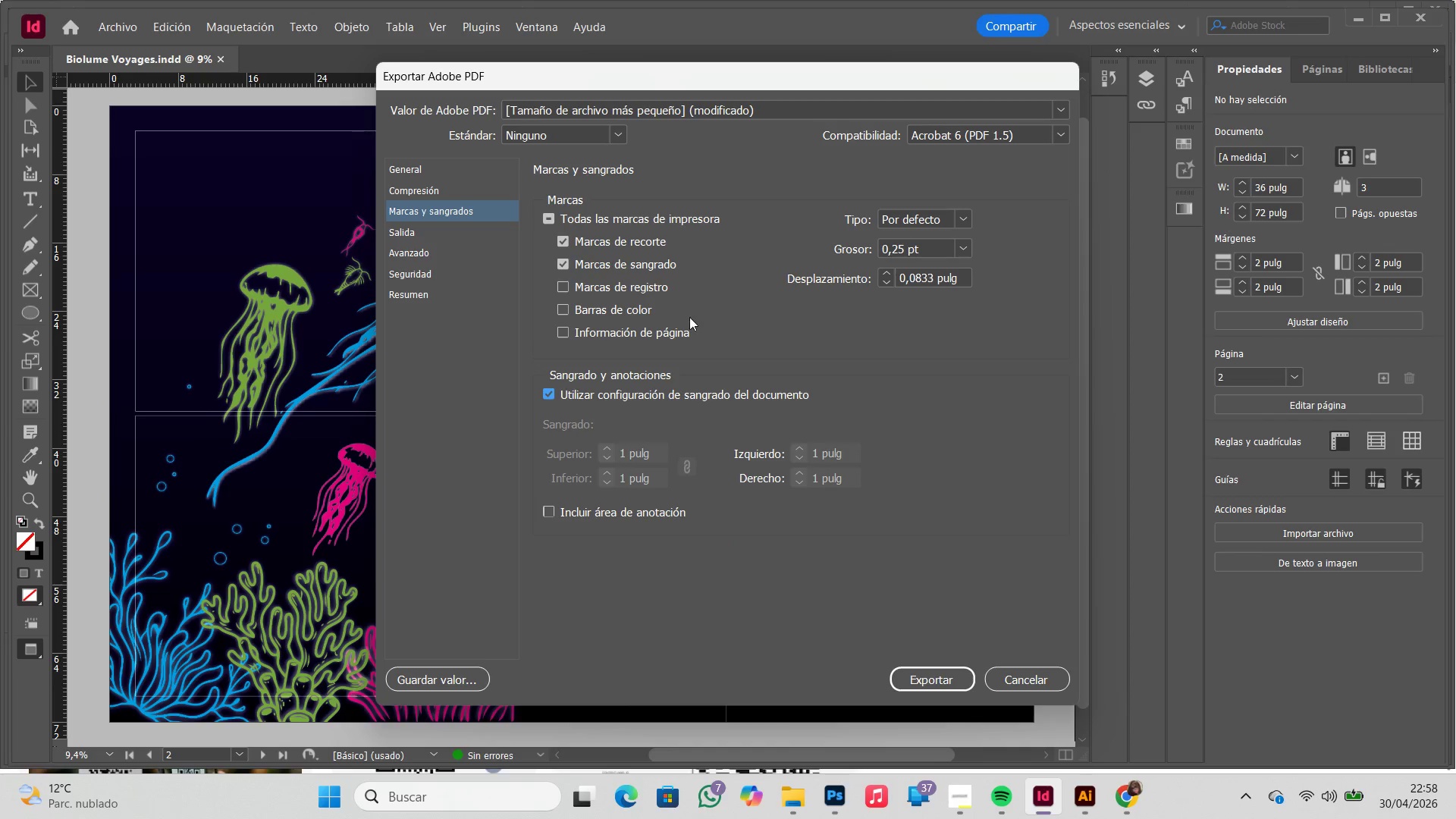 
left_click([639, 109])
 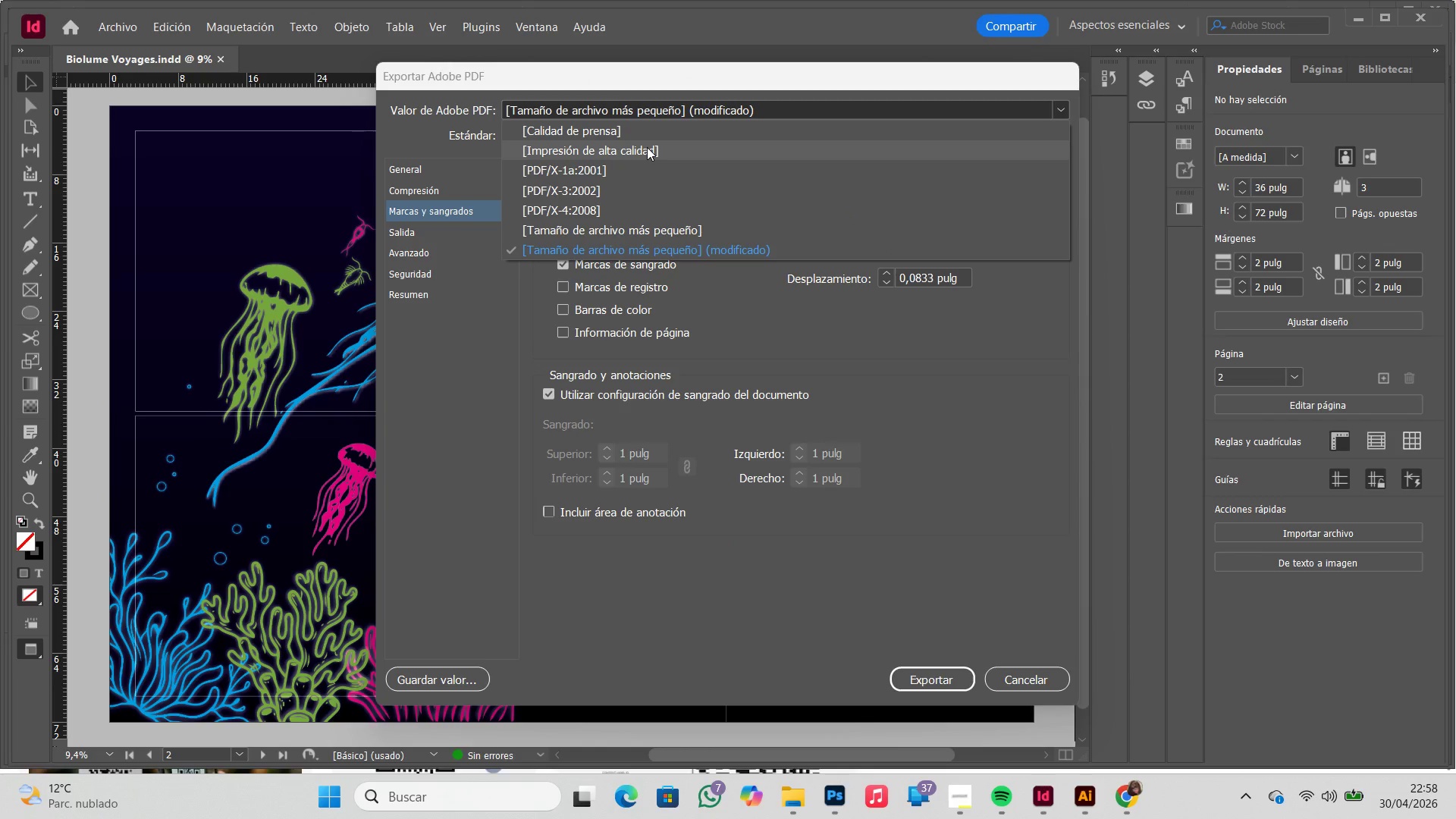 
left_click([647, 147])
 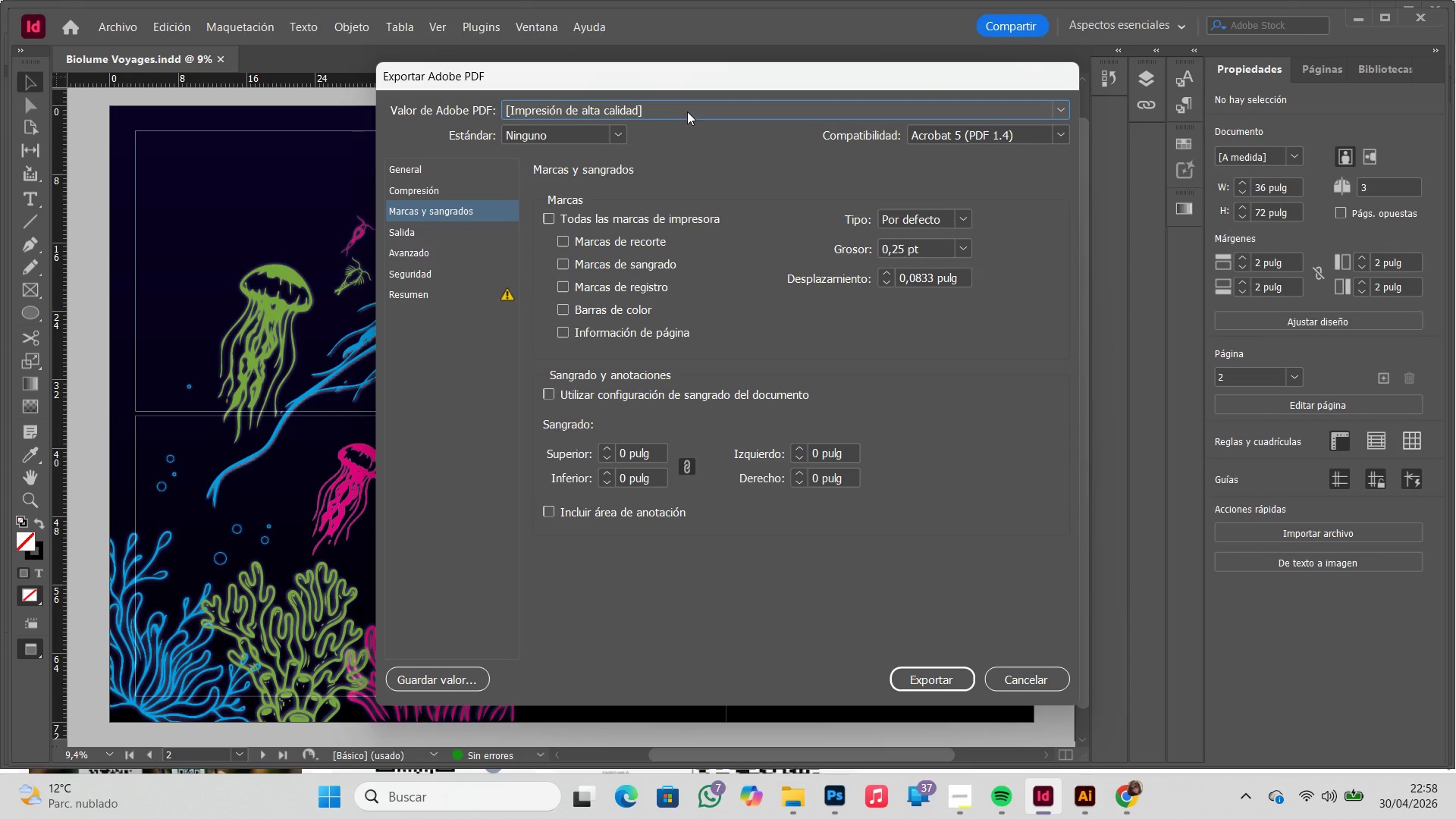 
left_click([687, 111])
 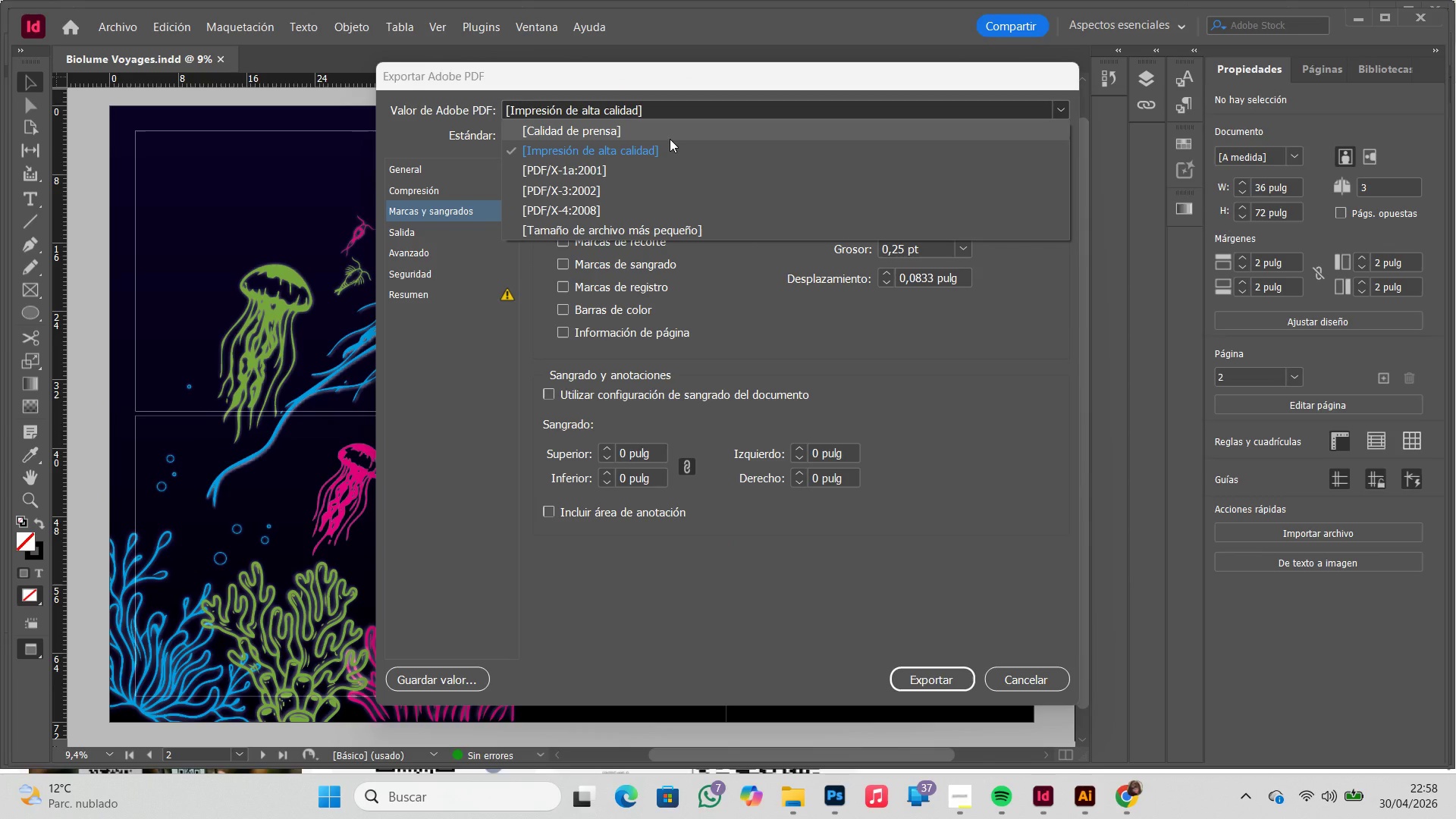 
left_click([670, 139])
 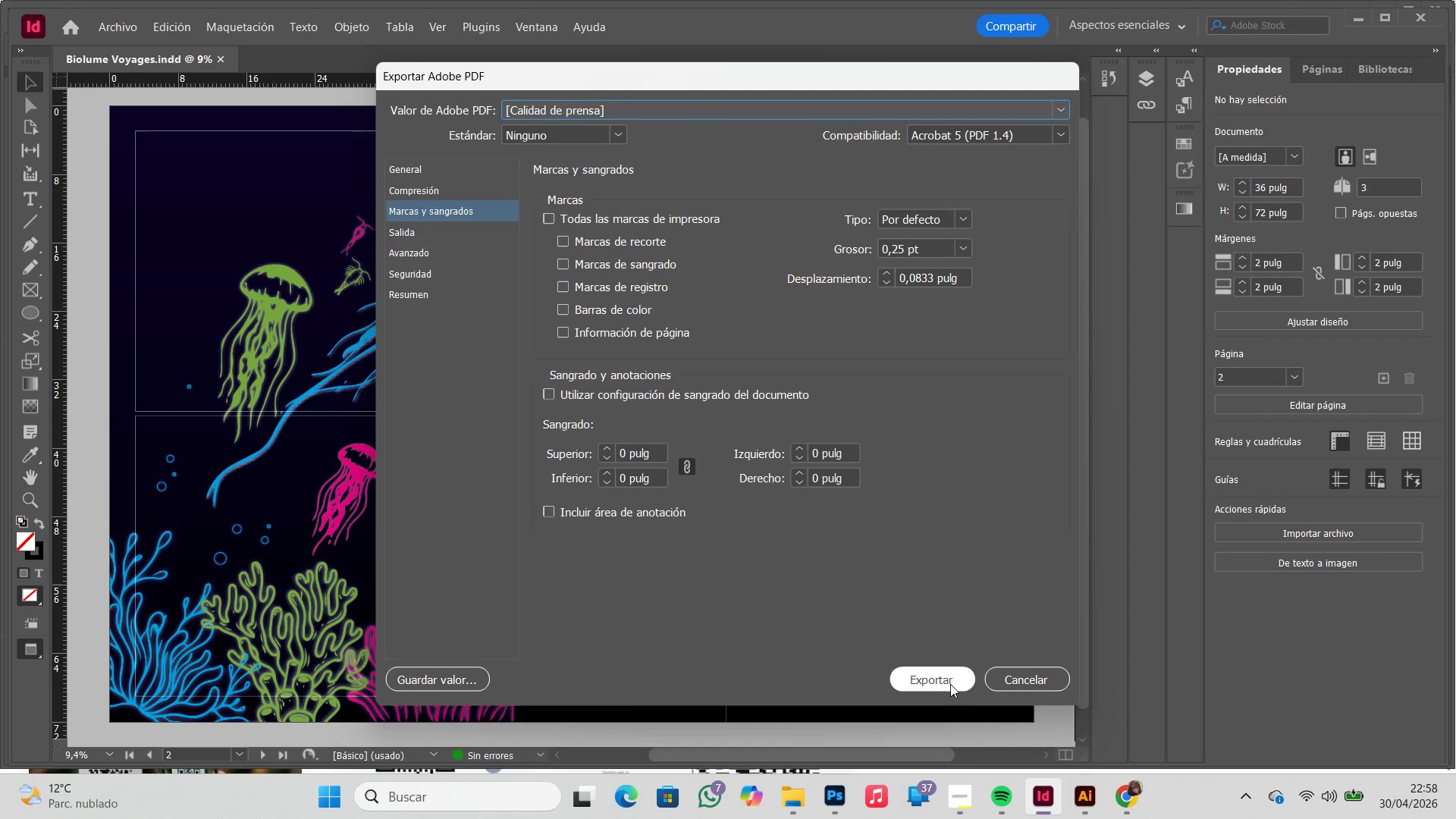 
left_click_drag(start_coordinate=[949, 673], to_coordinate=[934, 547])
 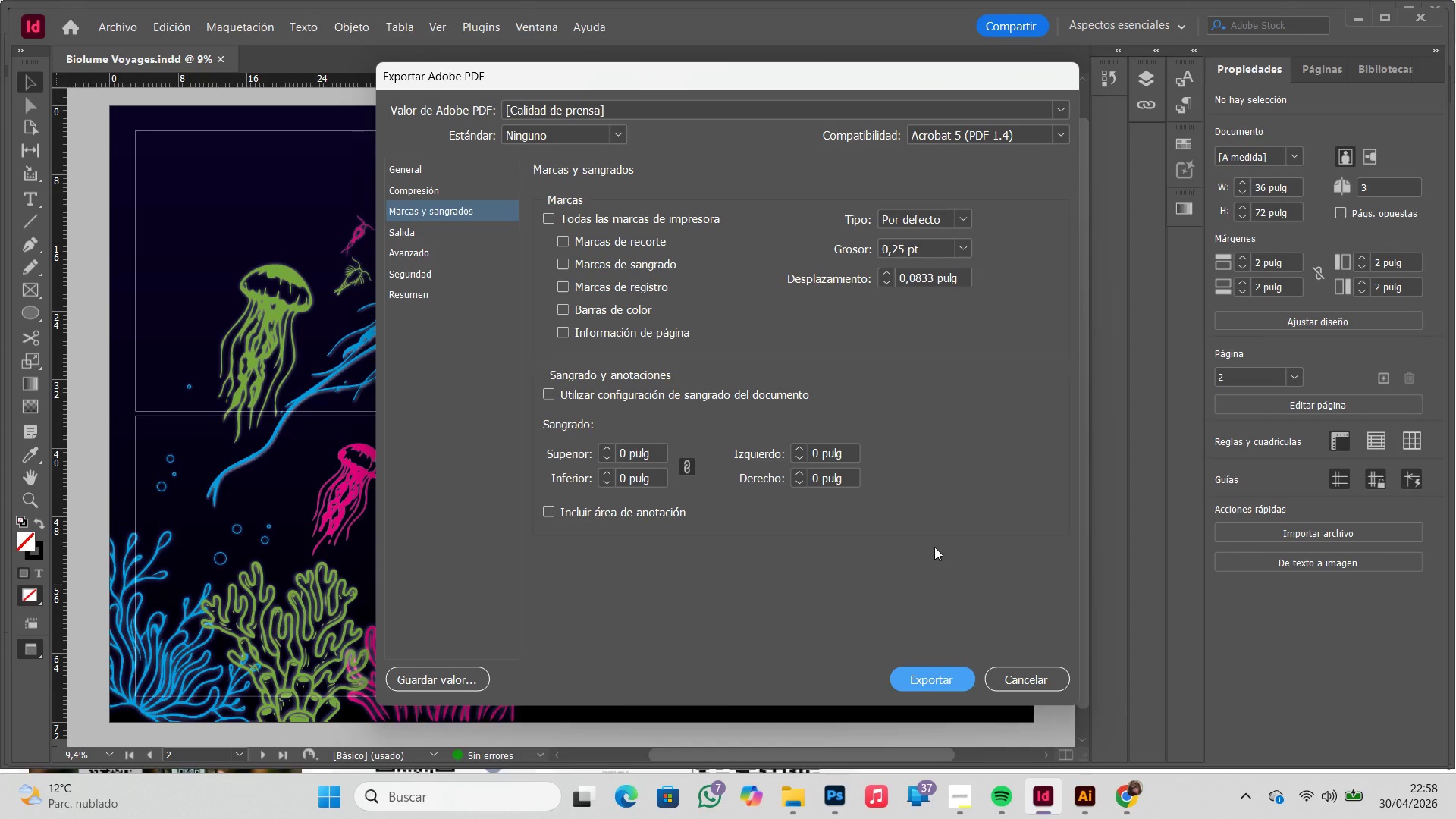 
left_click([934, 547])
 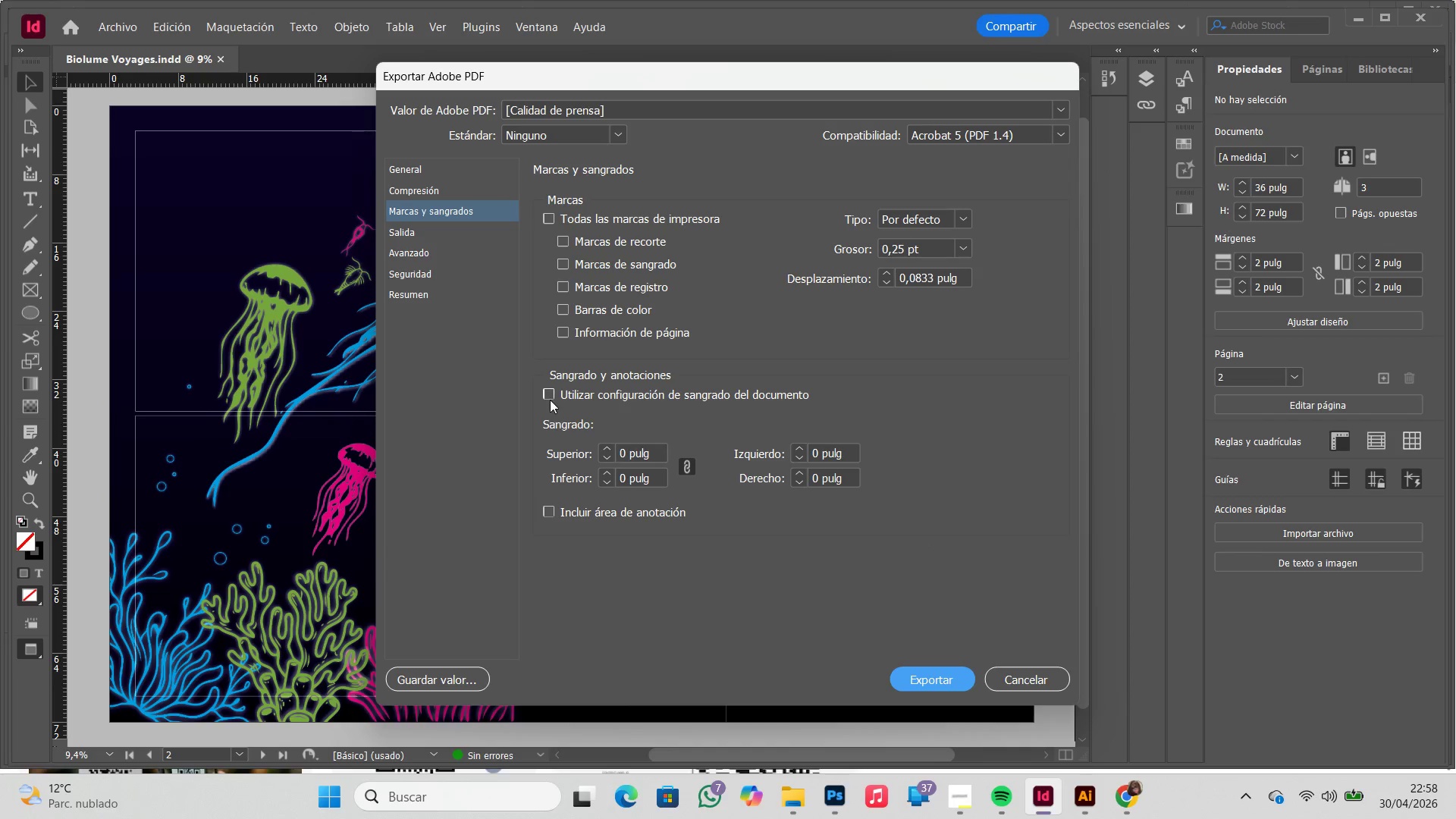 
left_click([549, 398])
 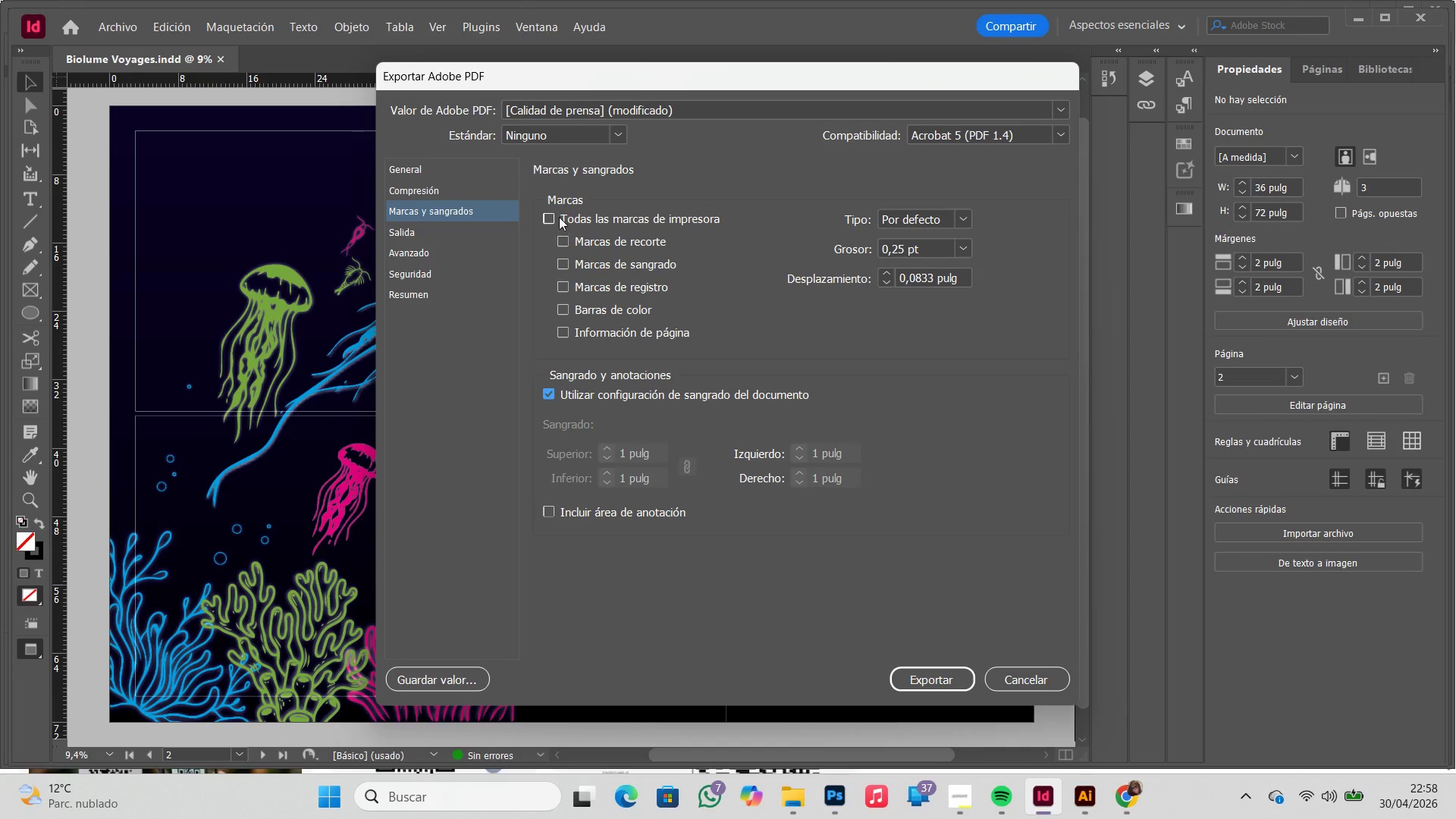 
left_click([556, 216])
 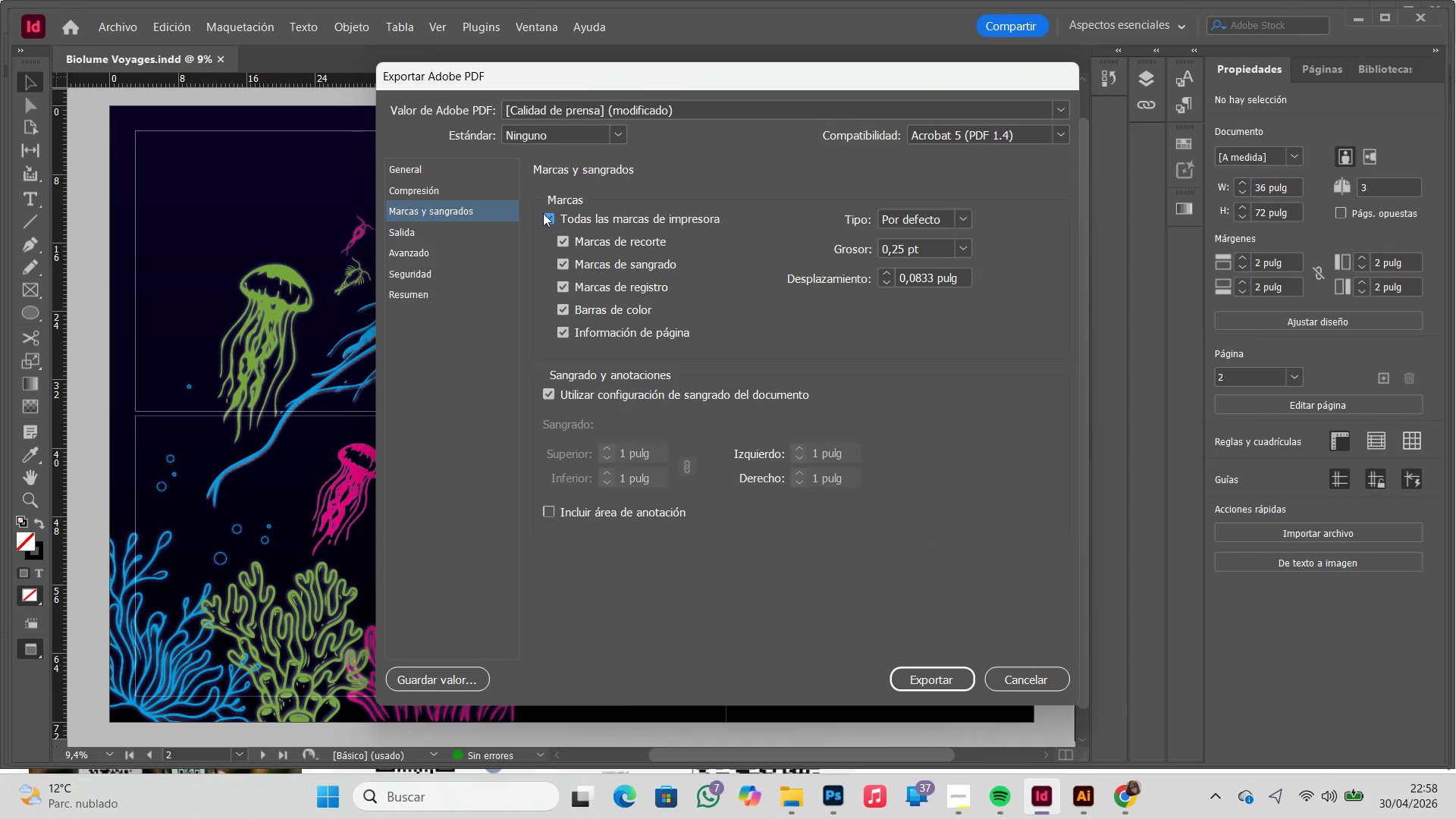 
double_click([558, 232])
 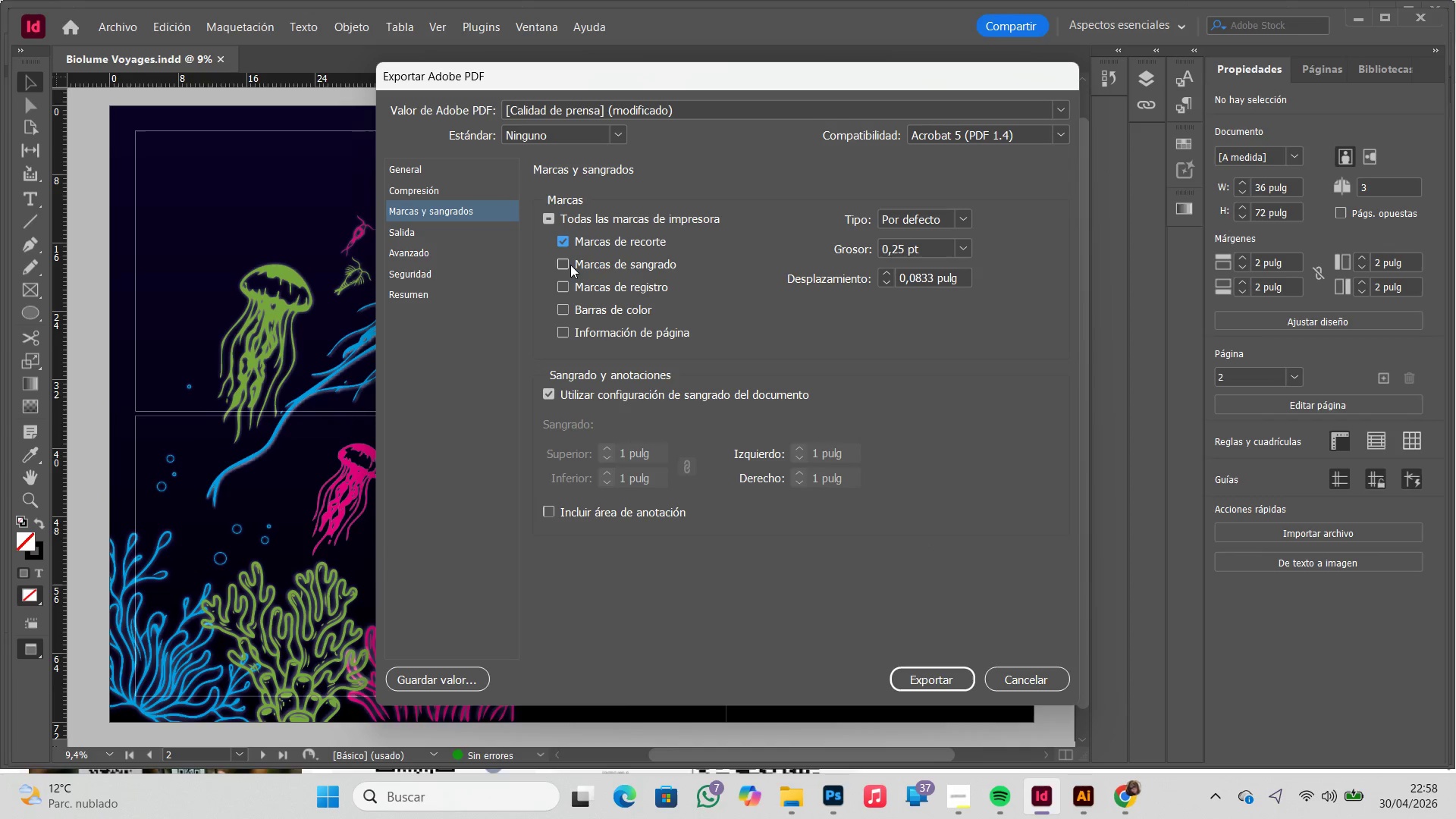 
triple_click([570, 265])
 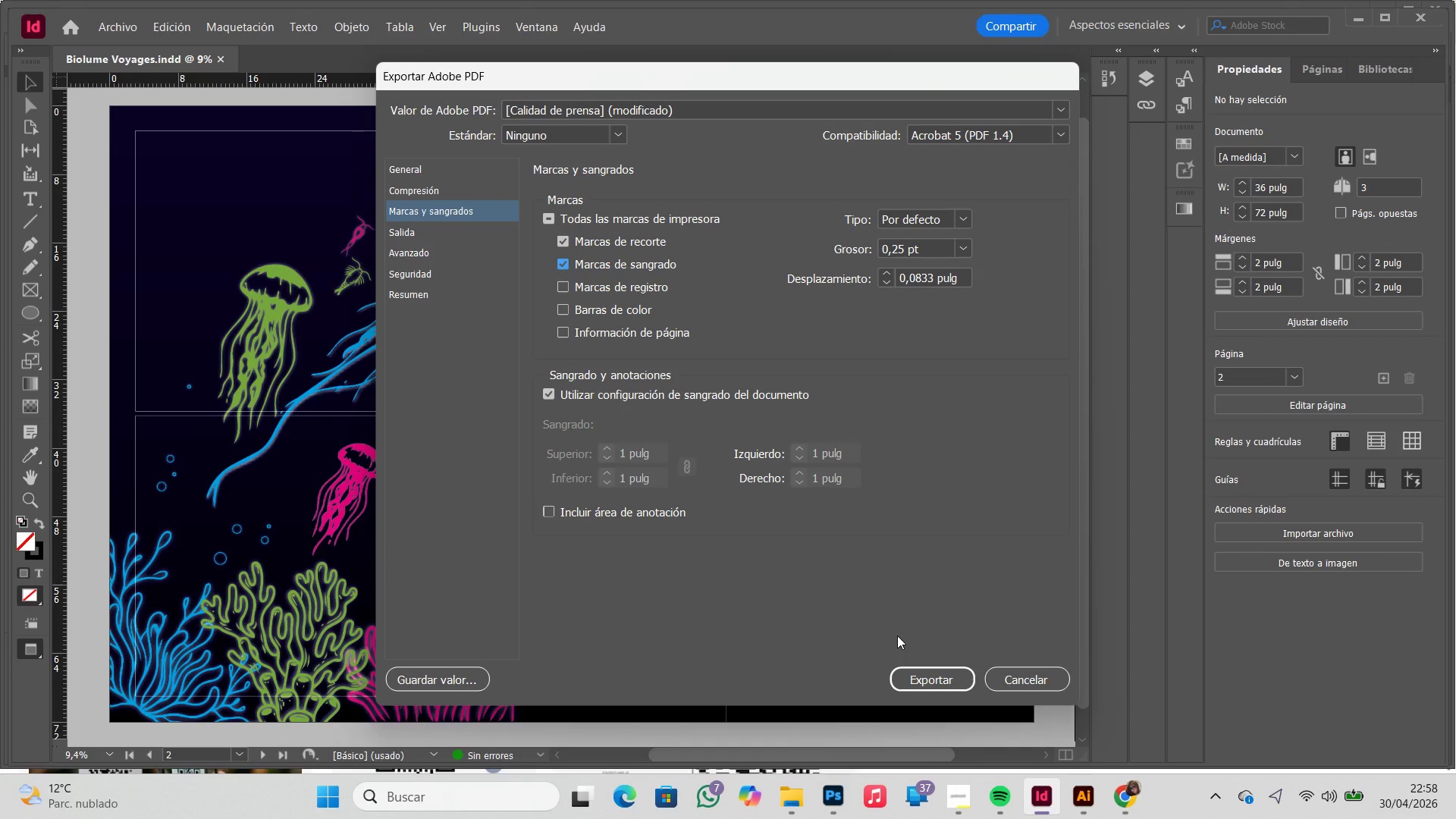 
left_click([945, 684])
 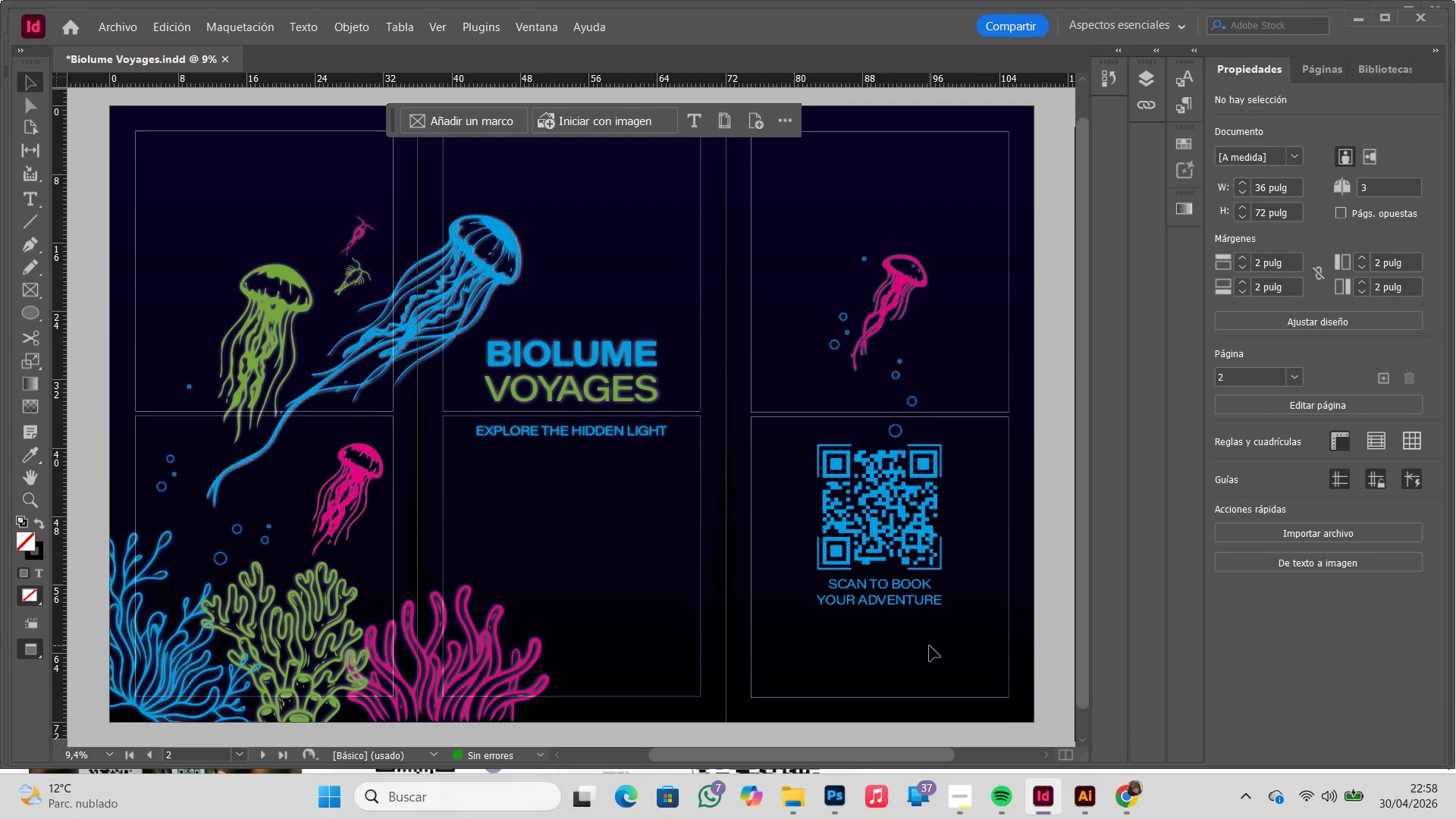 
wait(16.42)
 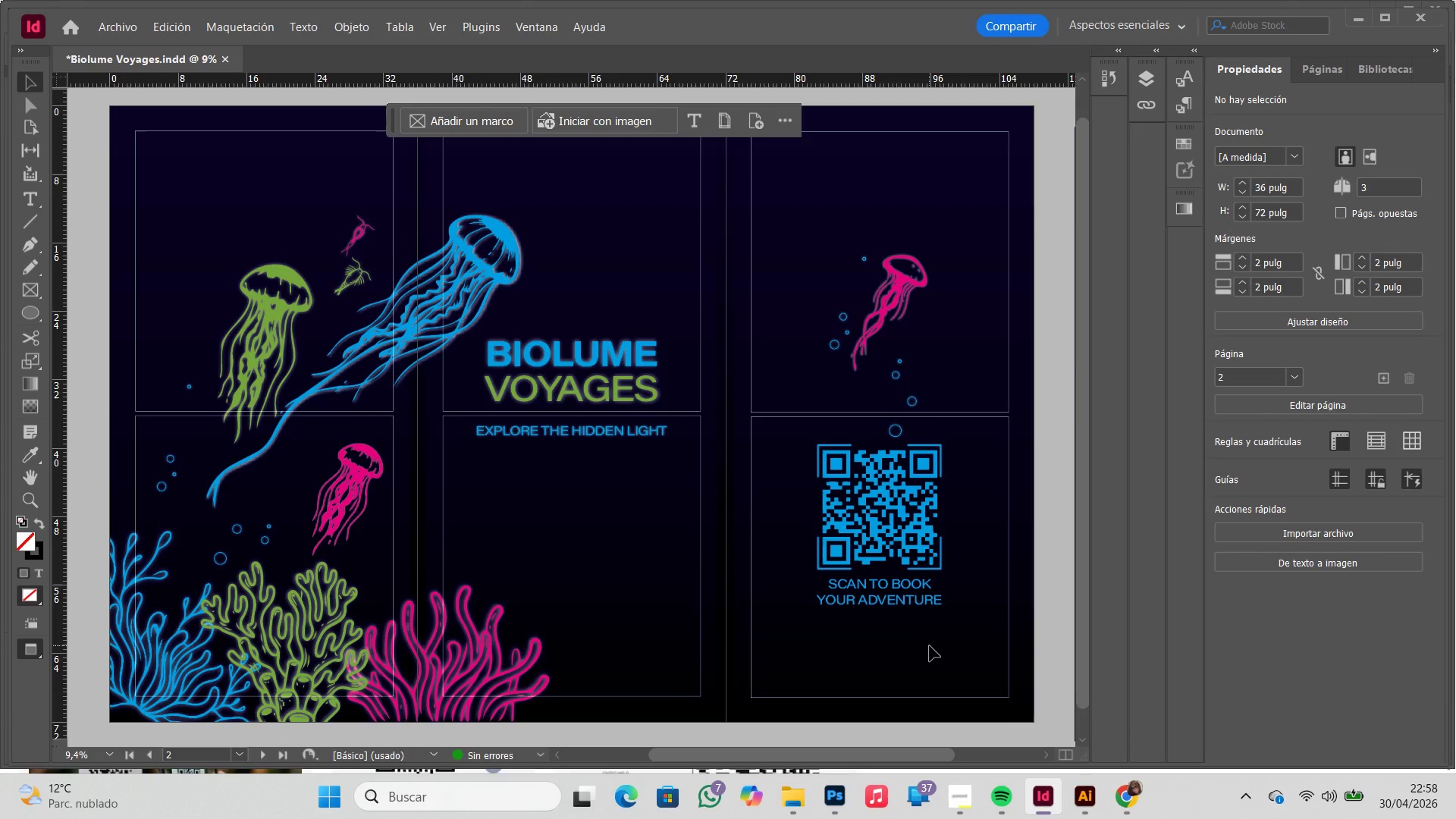 
left_click([124, 23])
 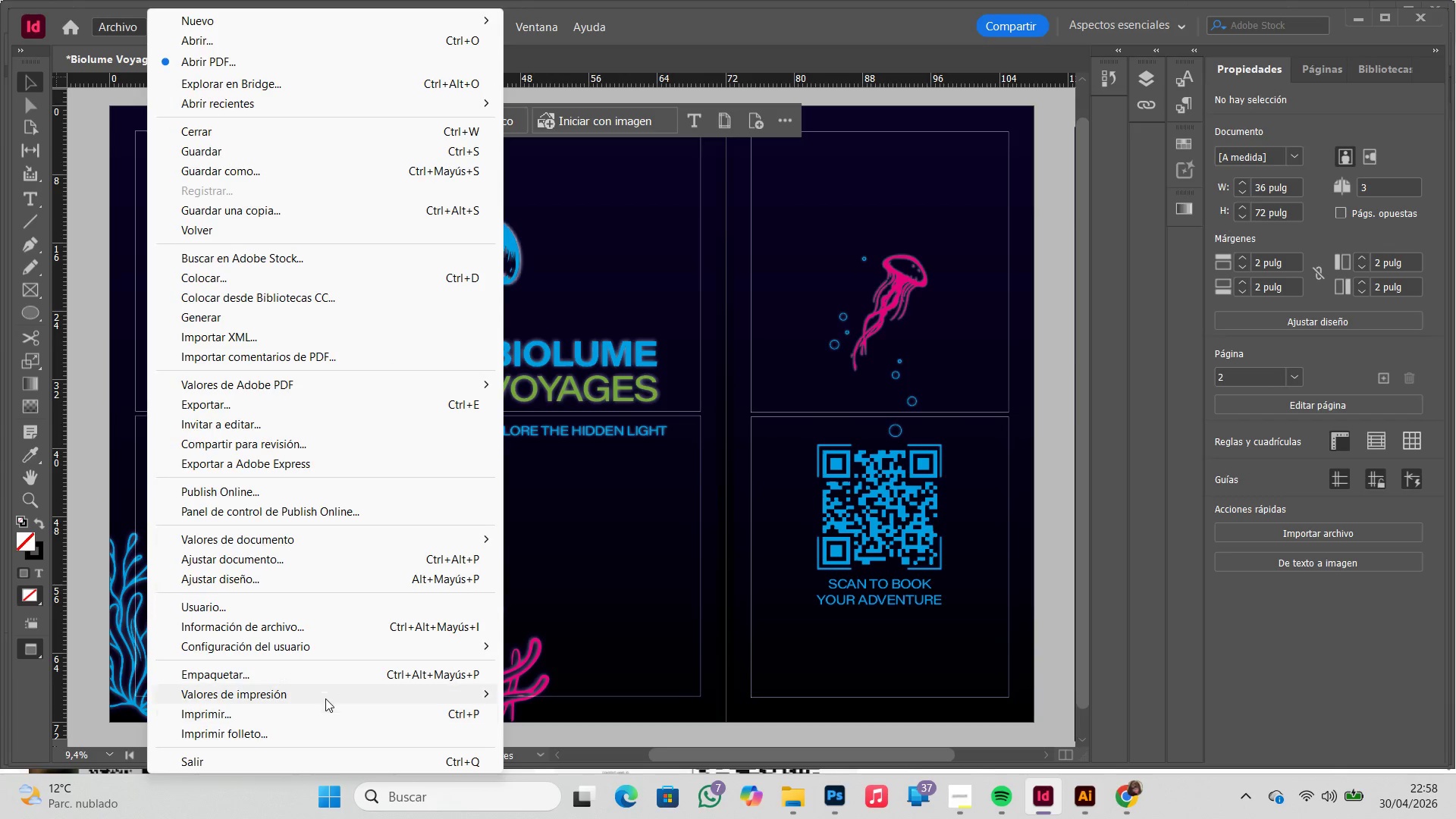 
left_click([323, 673])
 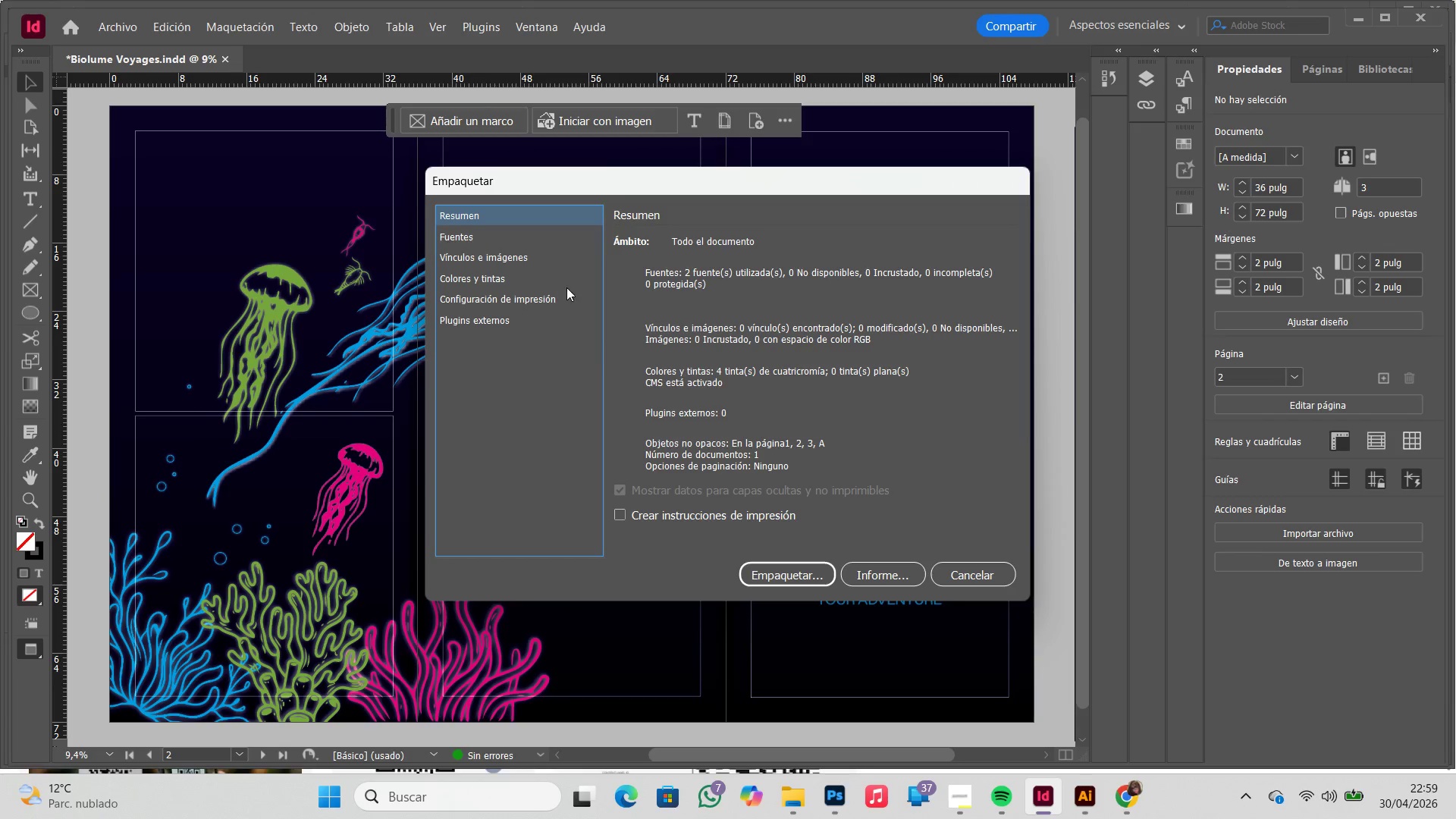 
left_click([785, 570])
 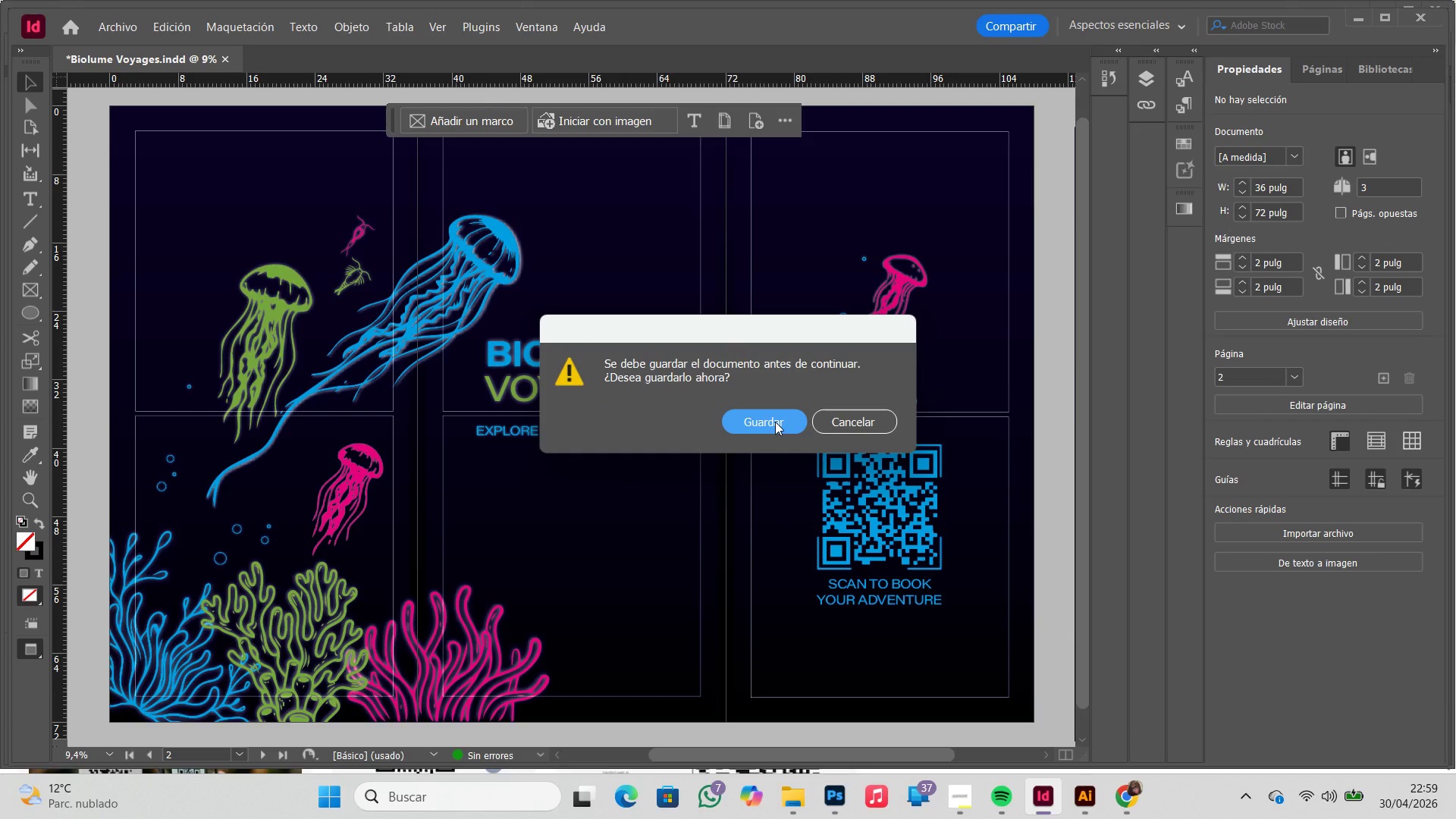 
left_click([775, 422])
 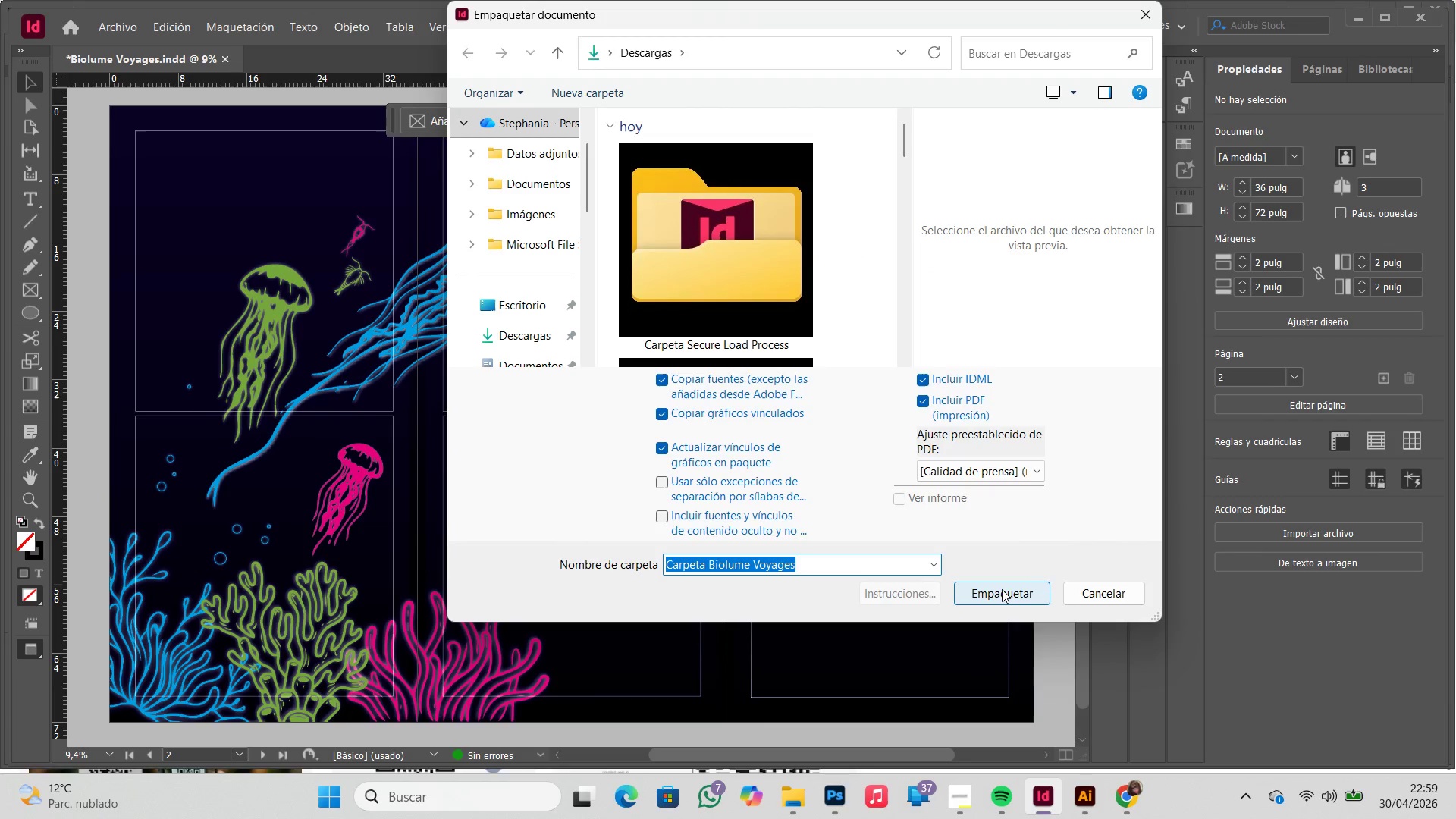 